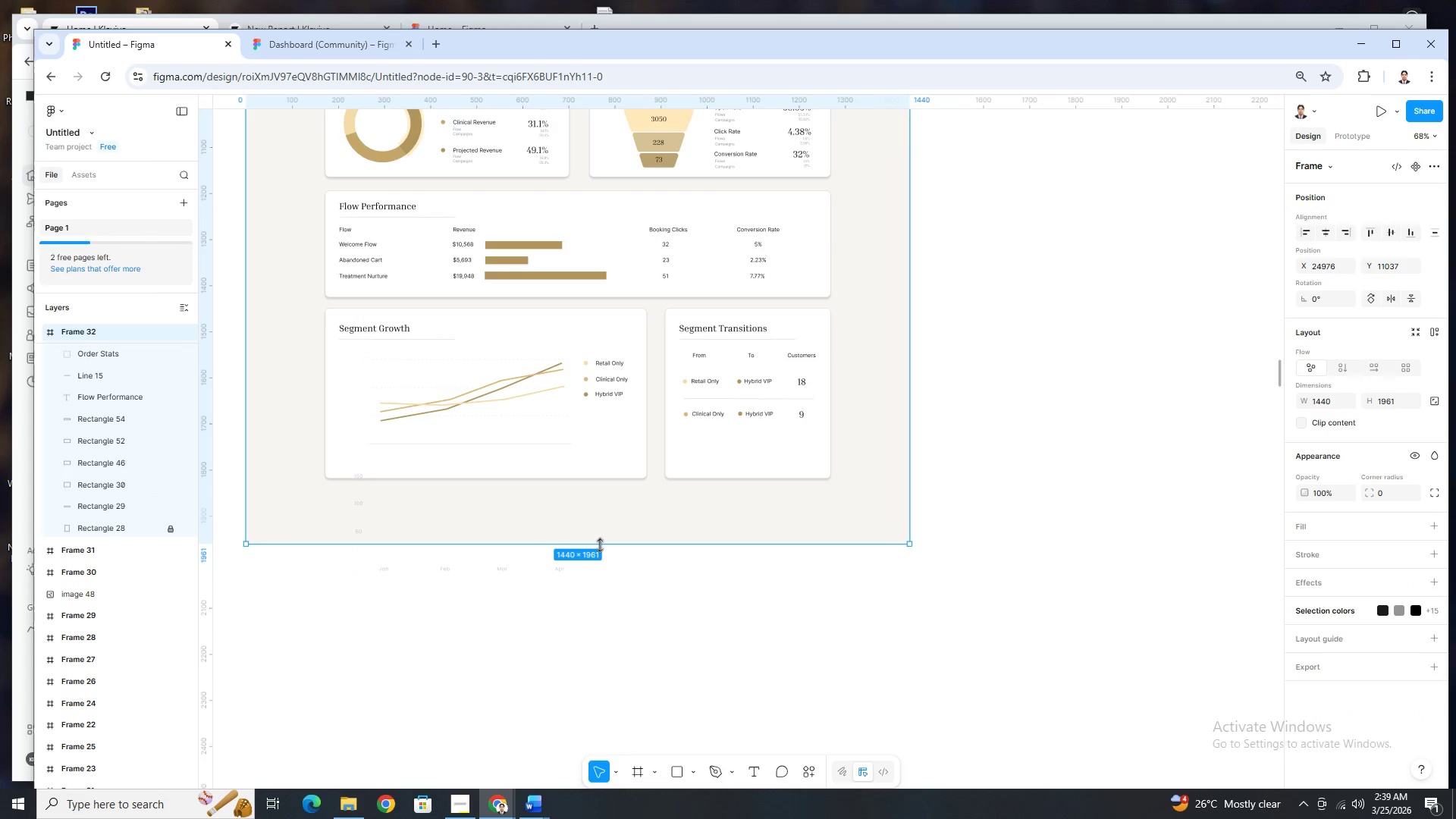 
key(Control+Z)
 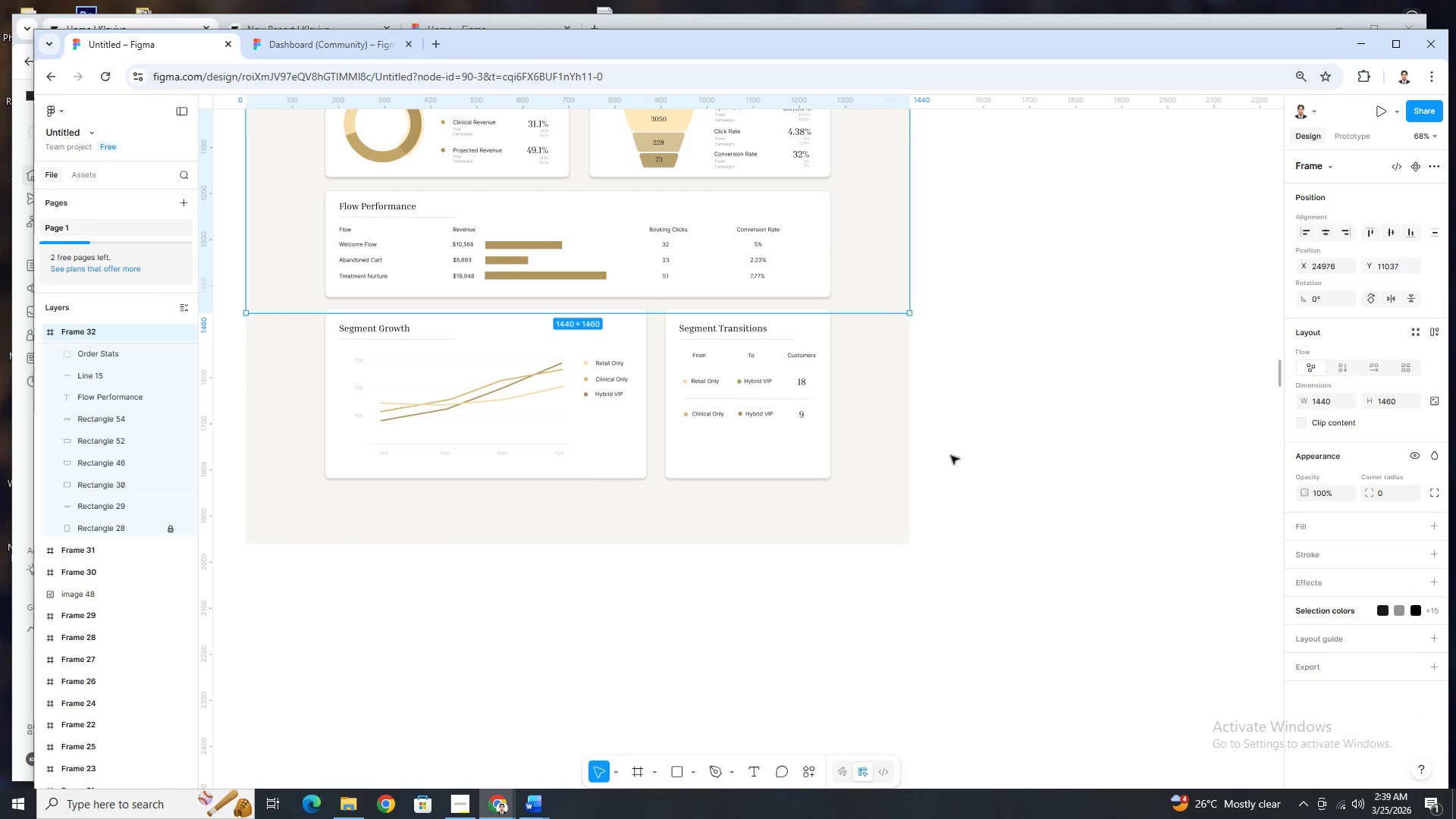 
hold_key(key=ControlLeft, duration=1.33)
scroll: coordinate [770, 419], scroll_direction: up, amount: 4.0
 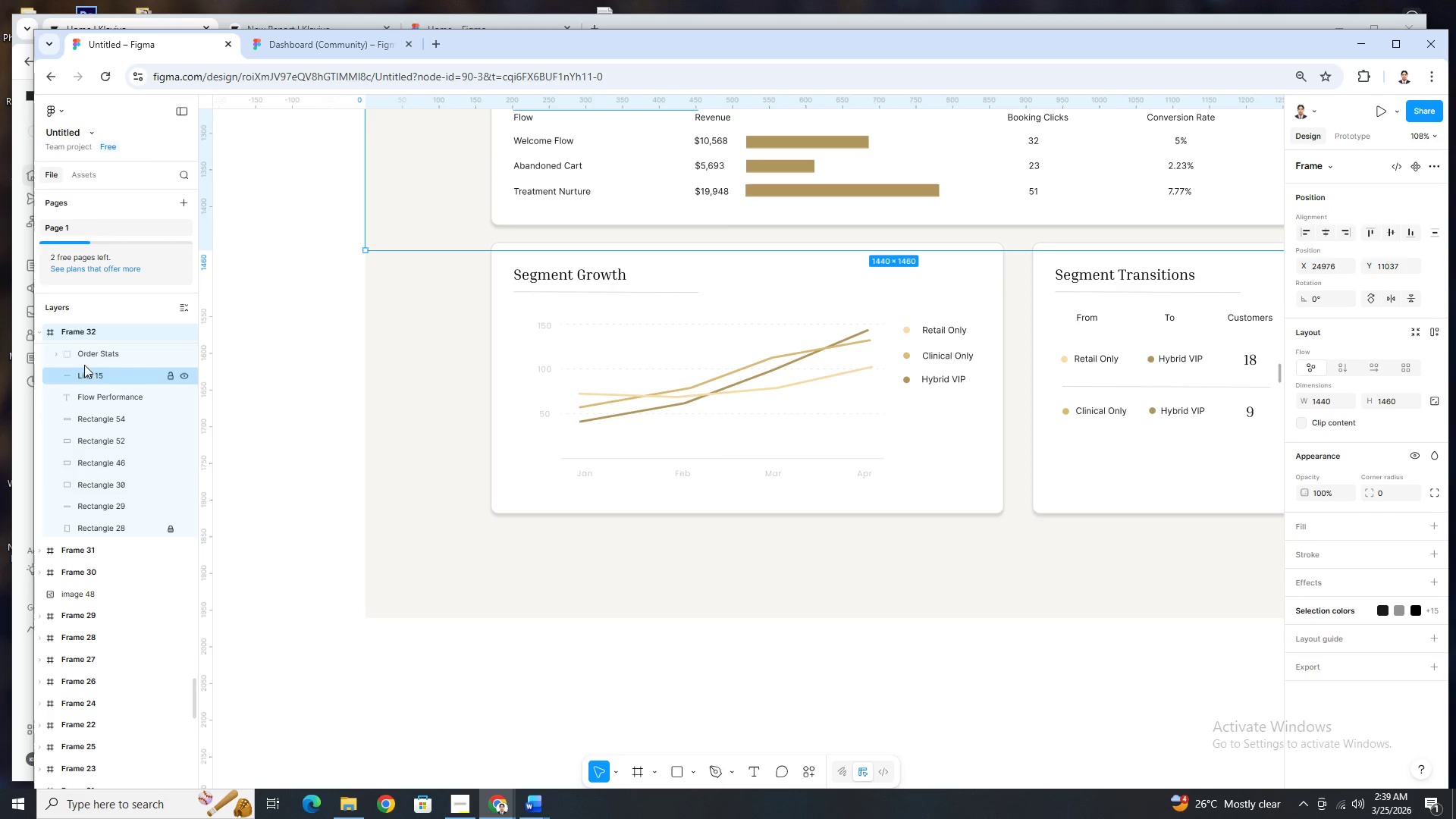 
left_click([544, 382])
 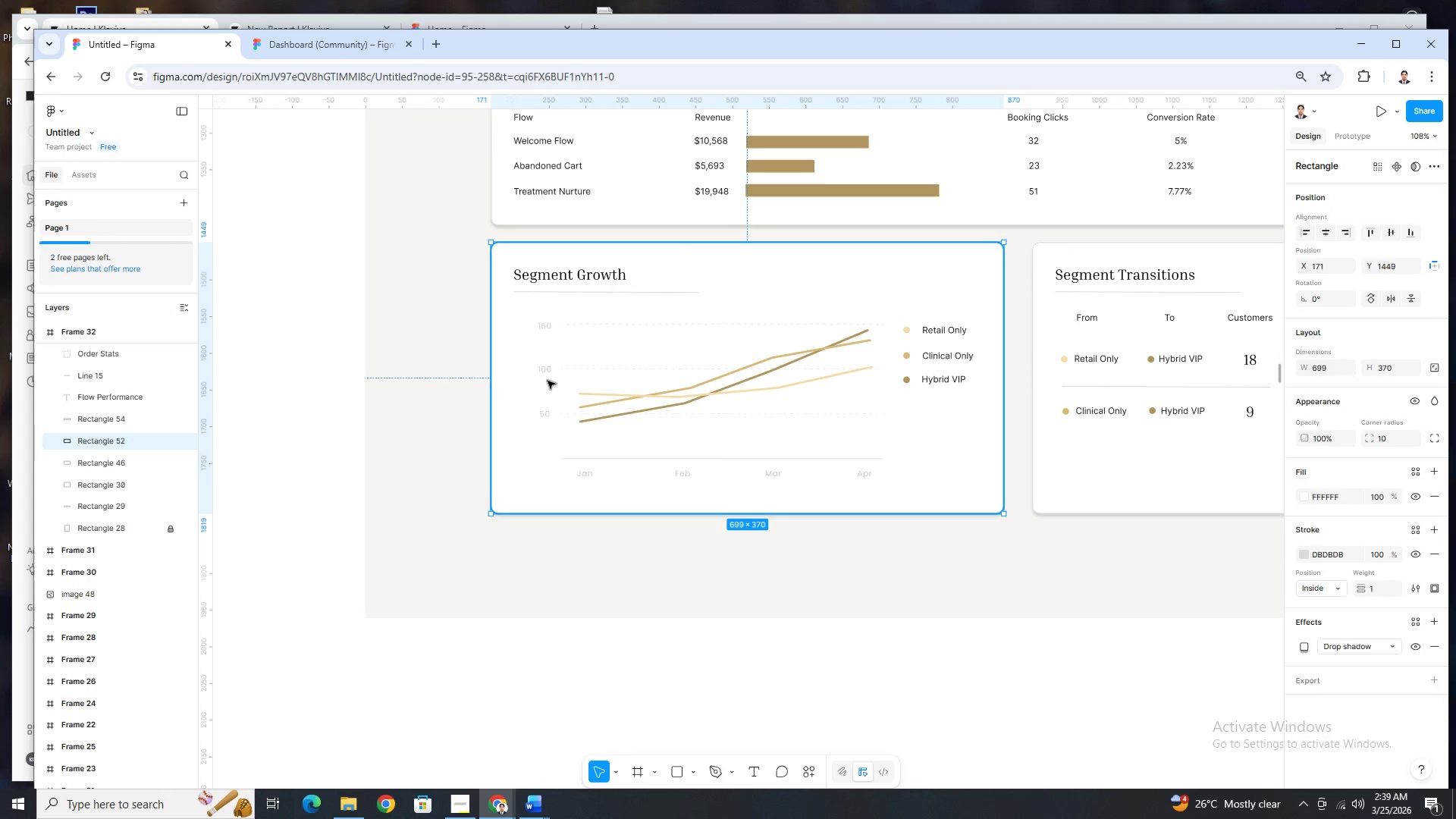 
double_click([548, 381])
 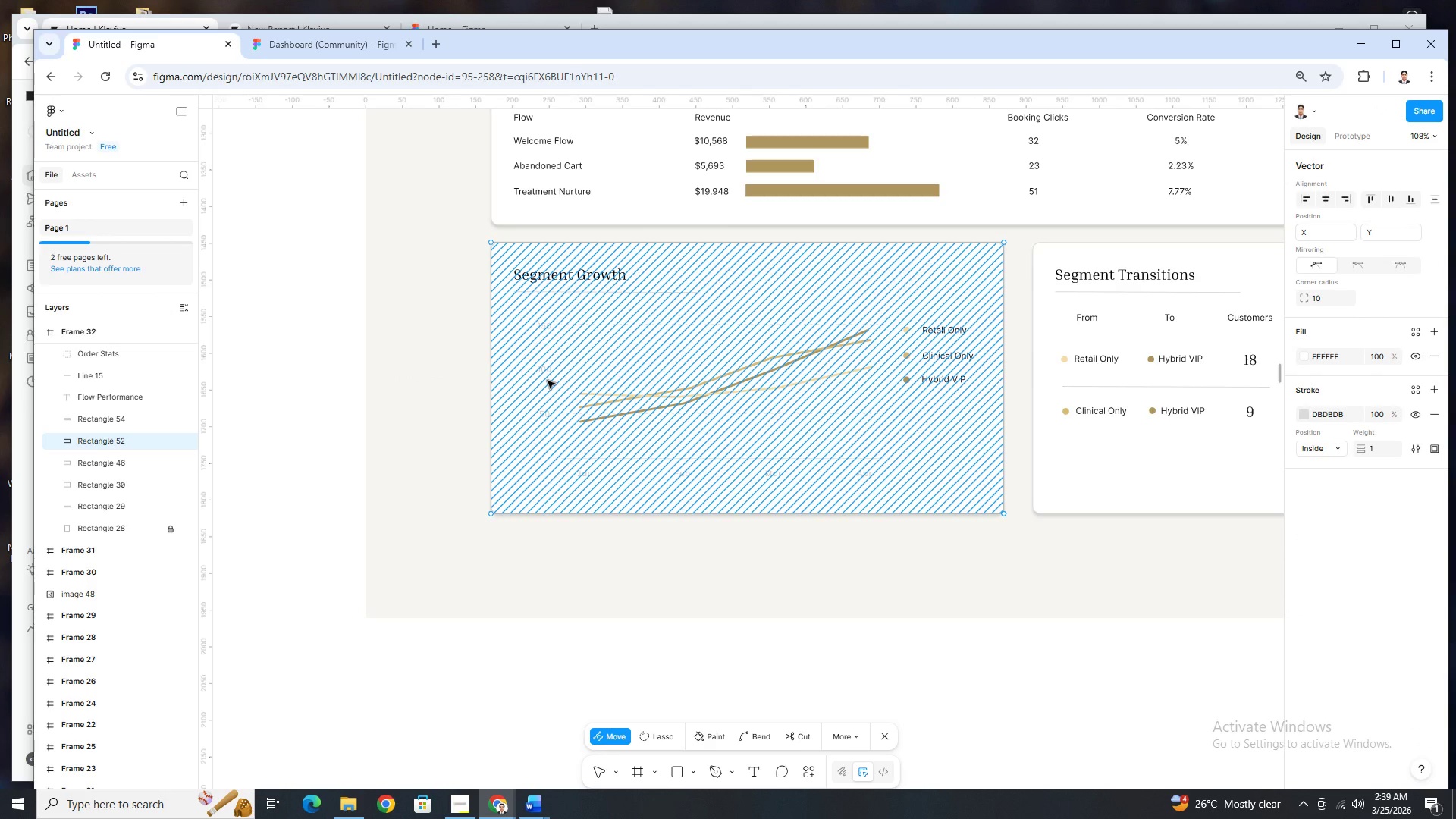 
key(Escape)
 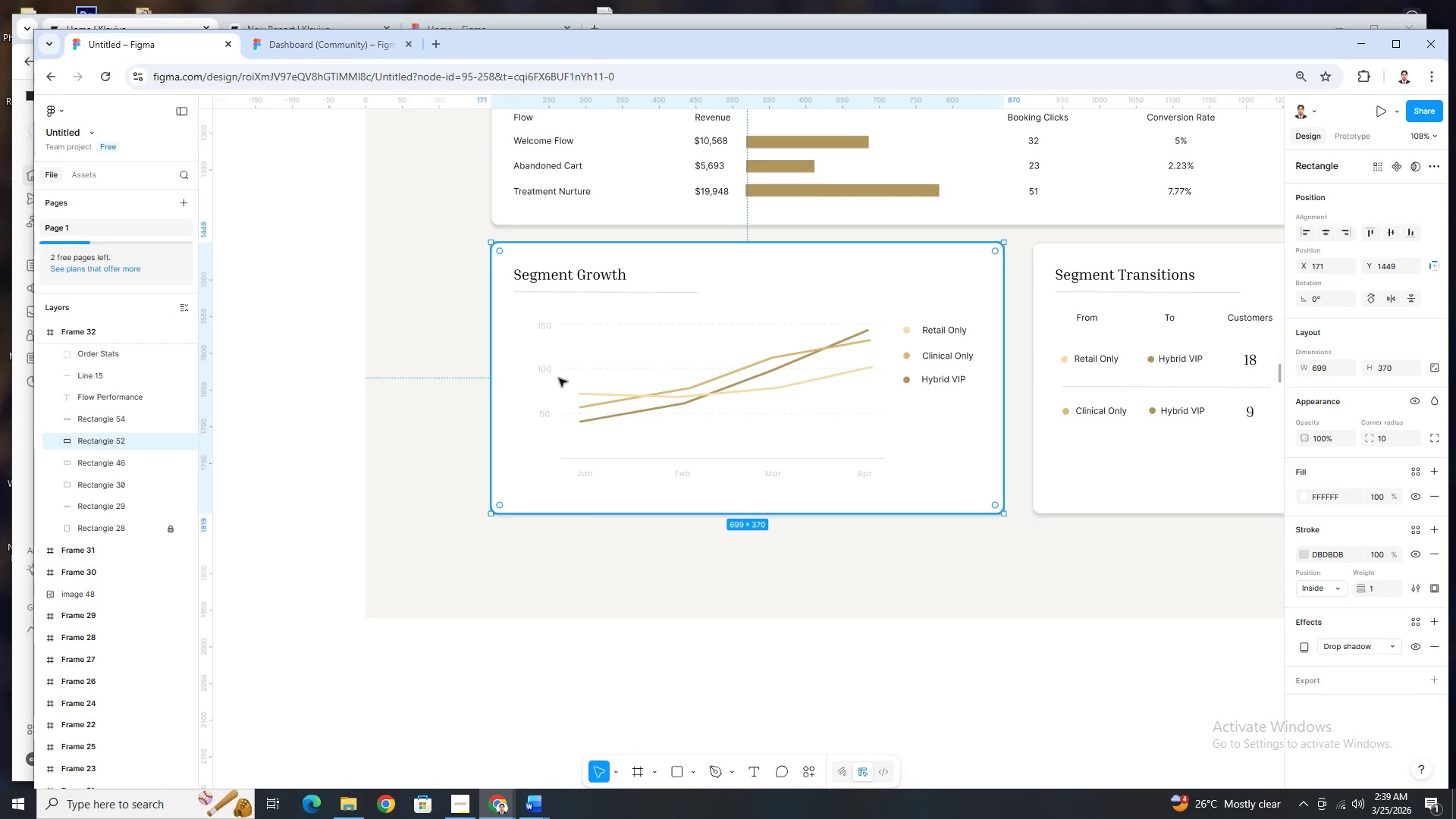 
left_click([560, 377])
 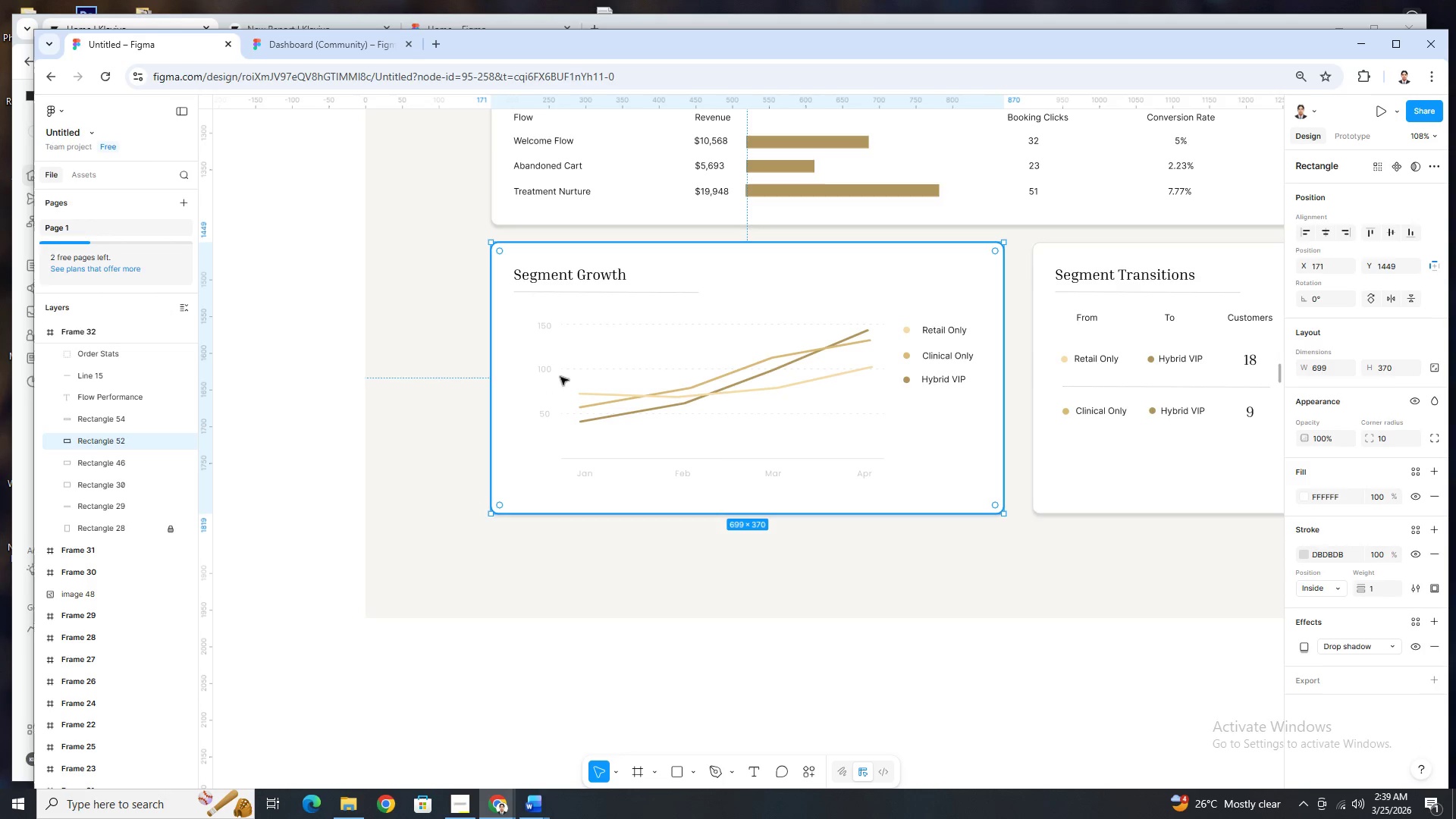 
double_click([560, 377])
 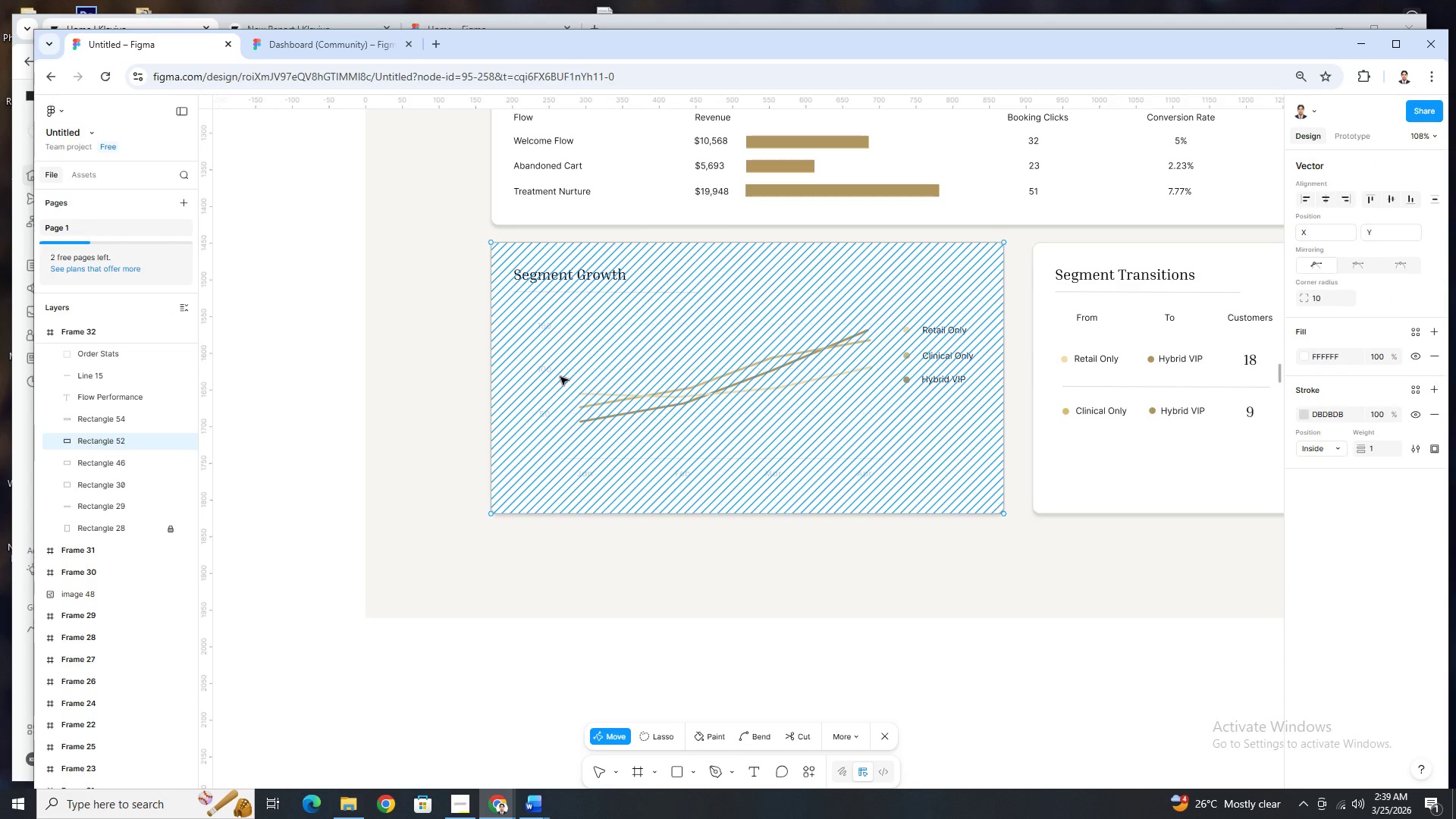 
key(Escape)
 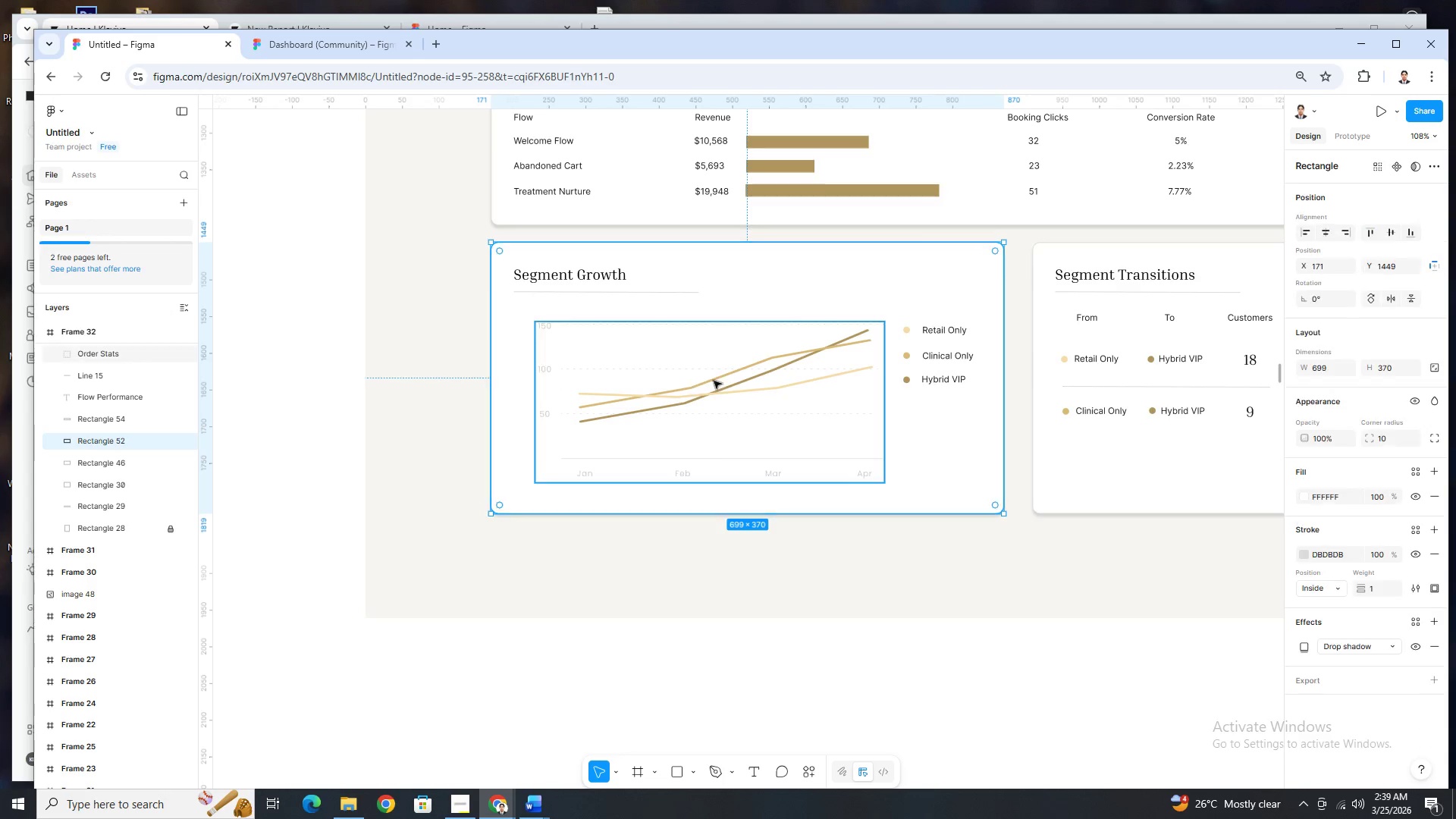 
left_click([714, 380])
 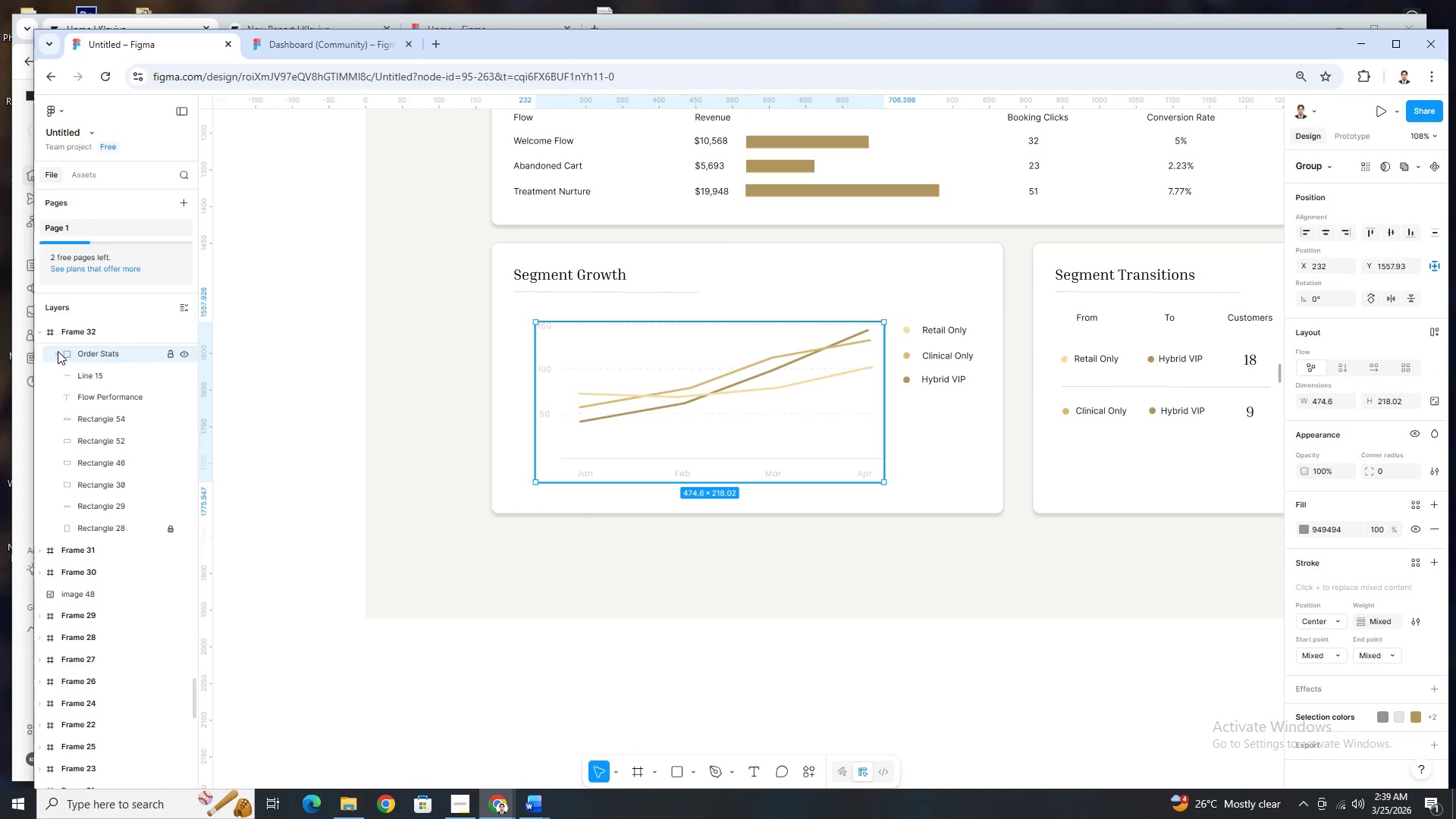 
left_click([55, 350])
 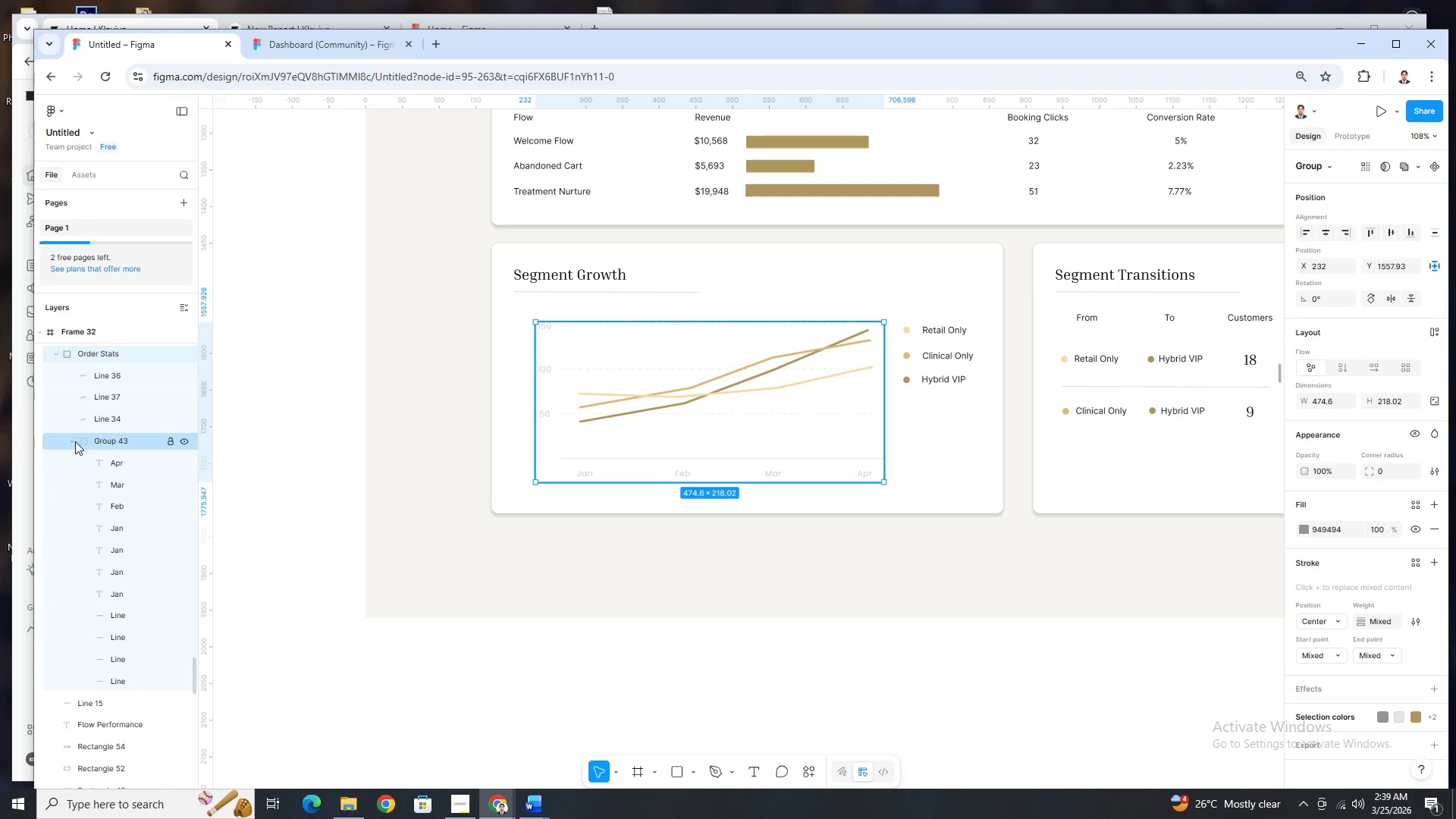 
left_click([72, 441])
 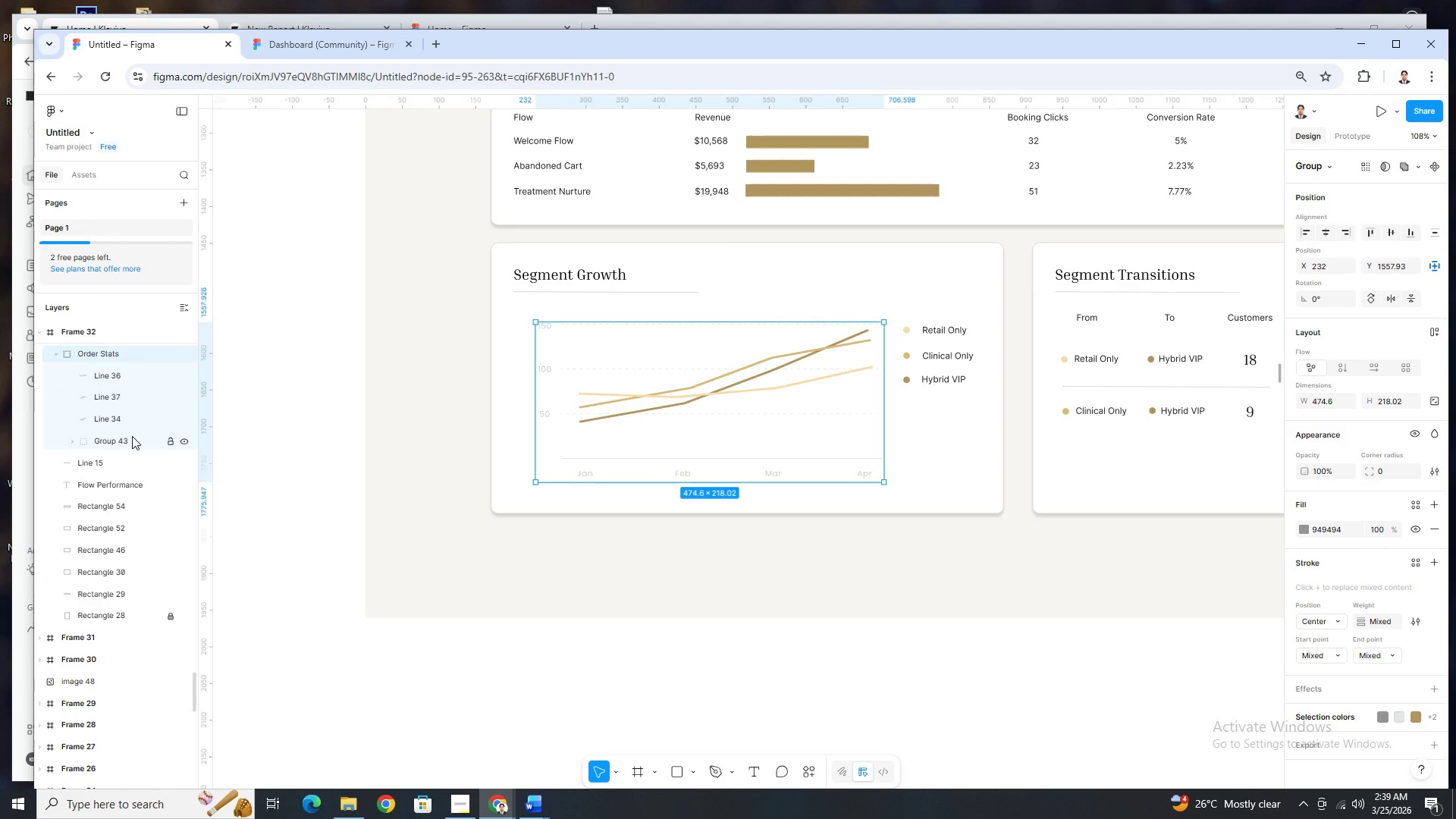 
scroll: coordinate [133, 436], scroll_direction: up, amount: 2.0
 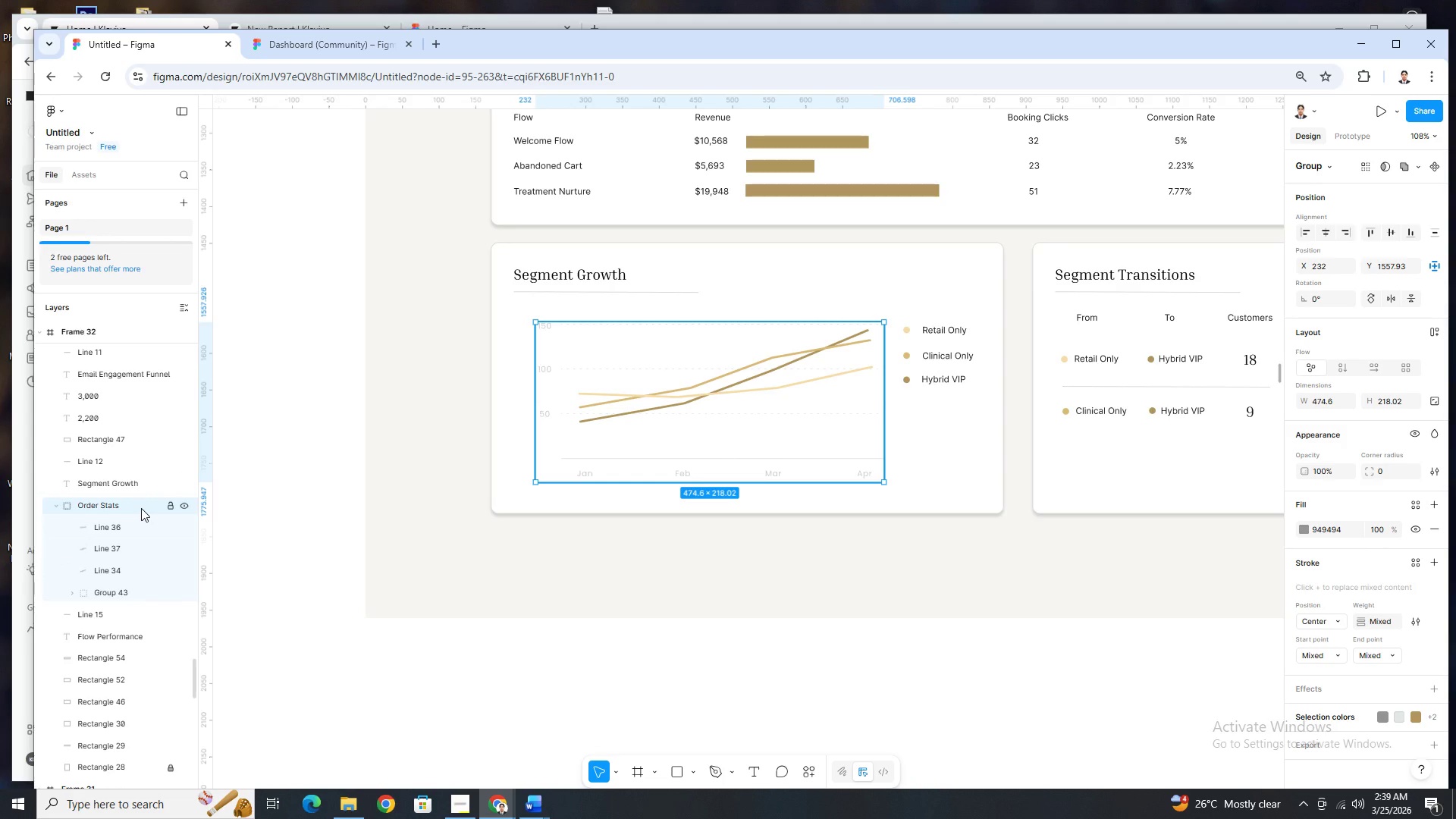 
left_click([141, 508])
 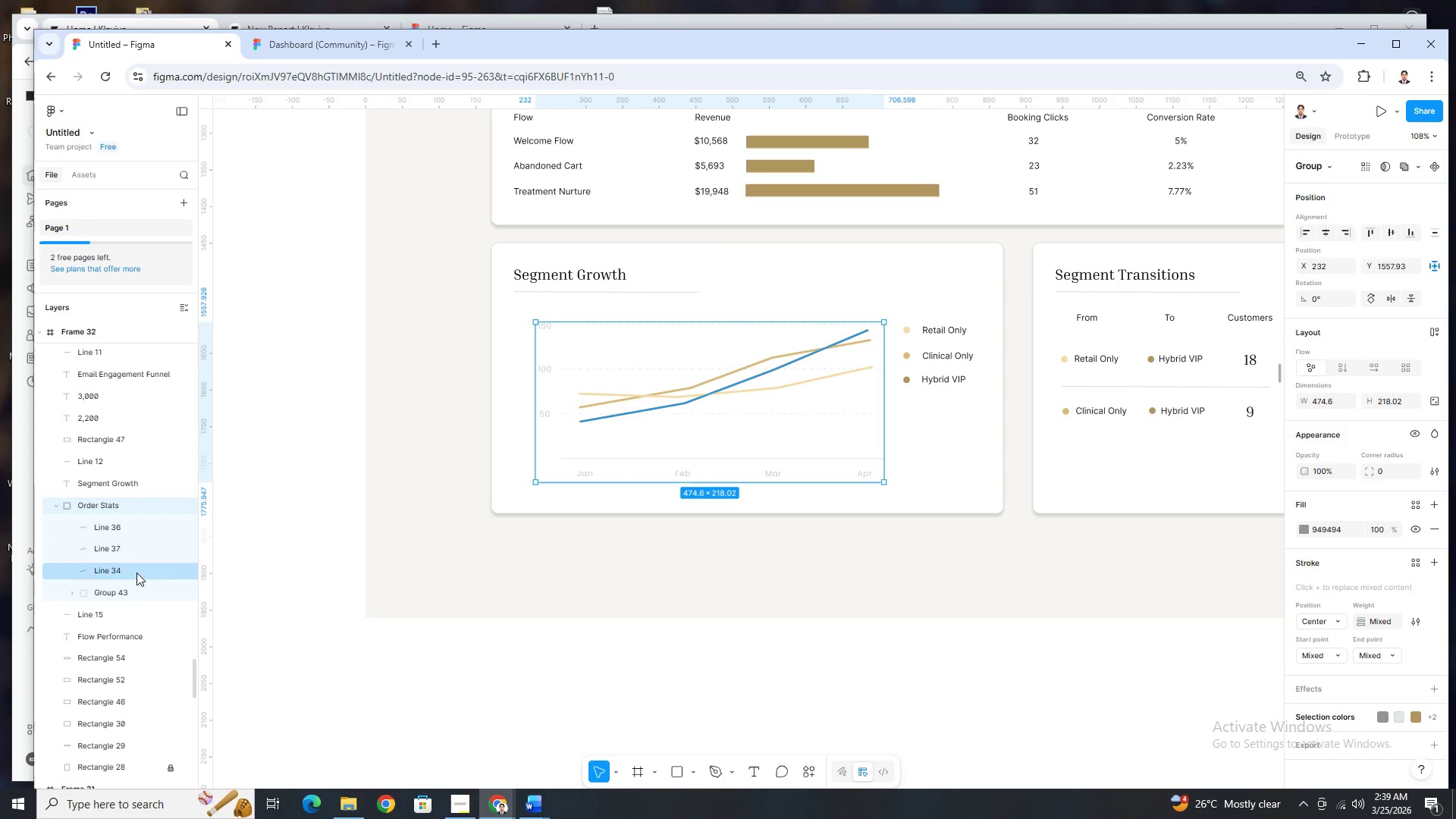 
hold_key(key=ShiftLeft, duration=0.73)
left_click([136, 591])
 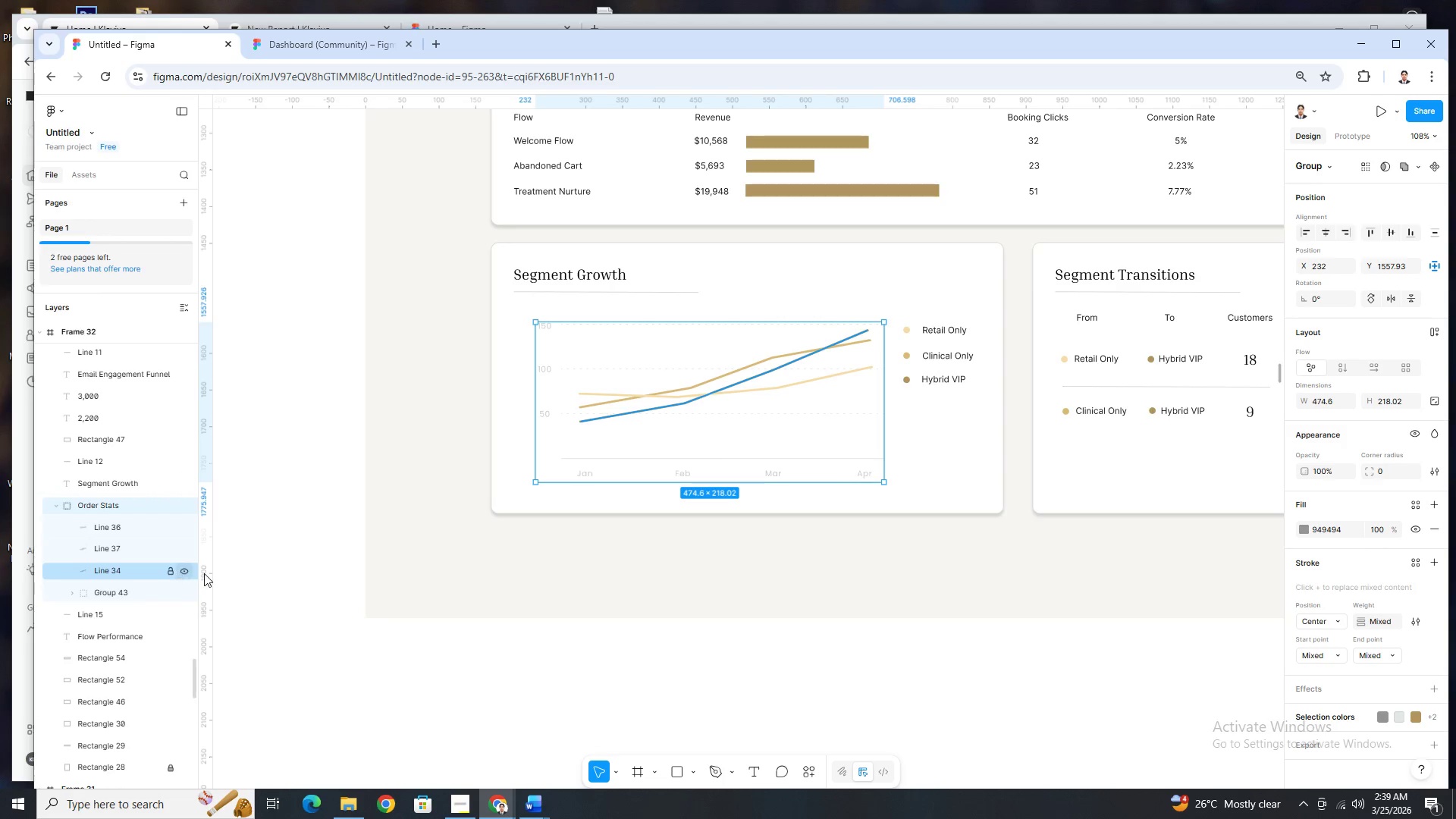 
key(Control+X)
 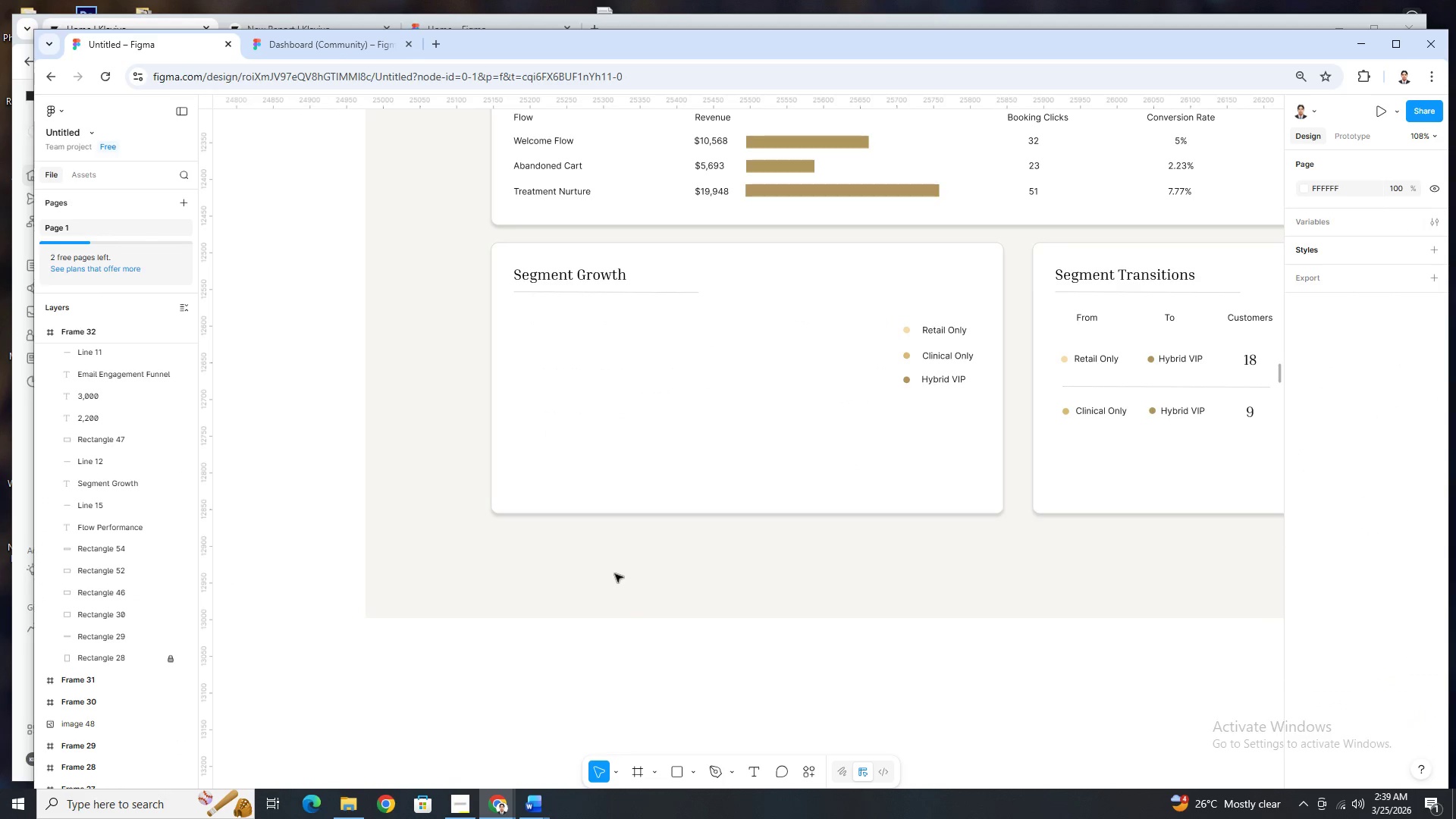 
left_click([366, 485])
 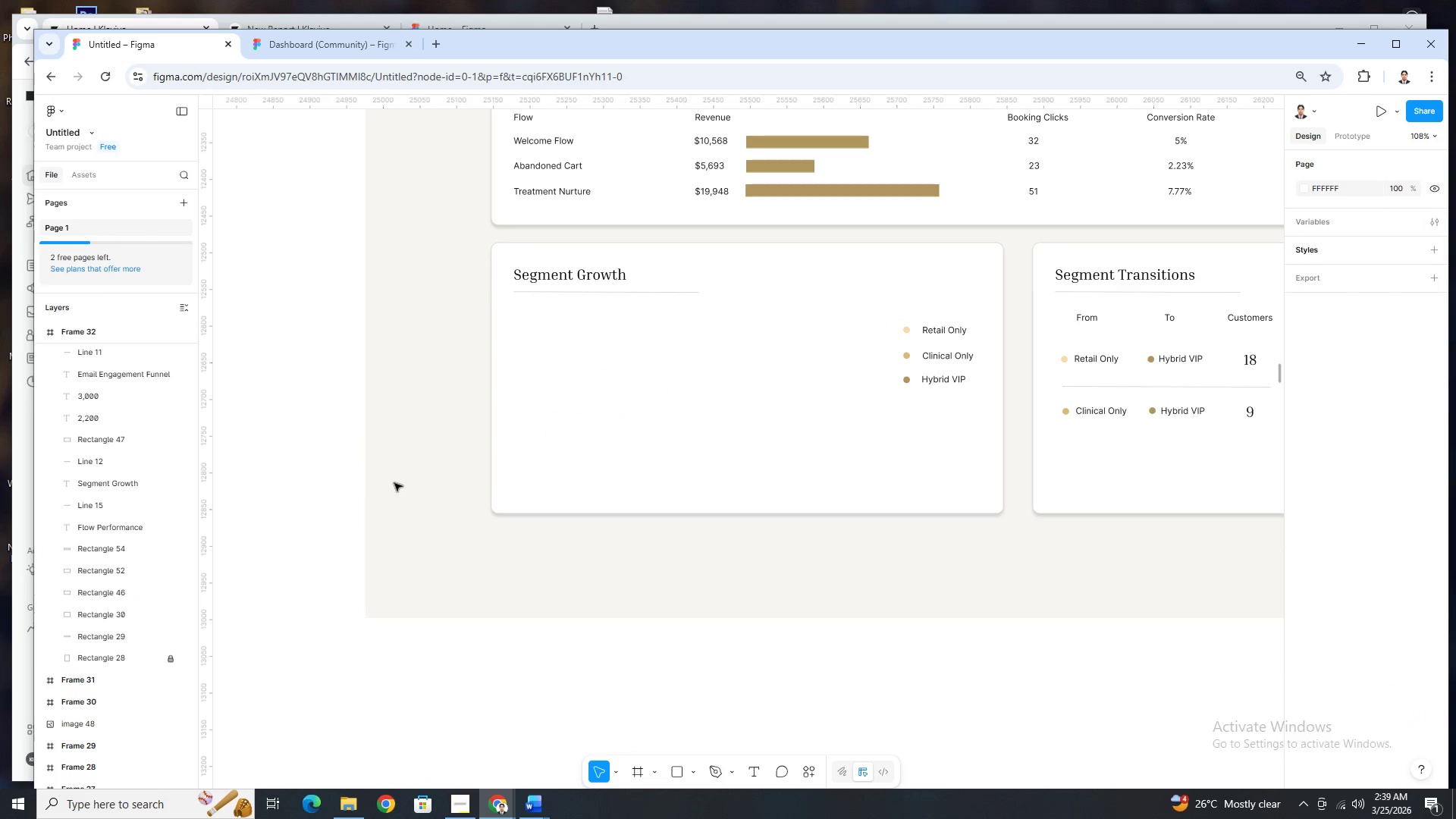 
hold_key(key=ControlLeft, duration=0.36)
scroll: coordinate [404, 482], scroll_direction: down, amount: 5.0
 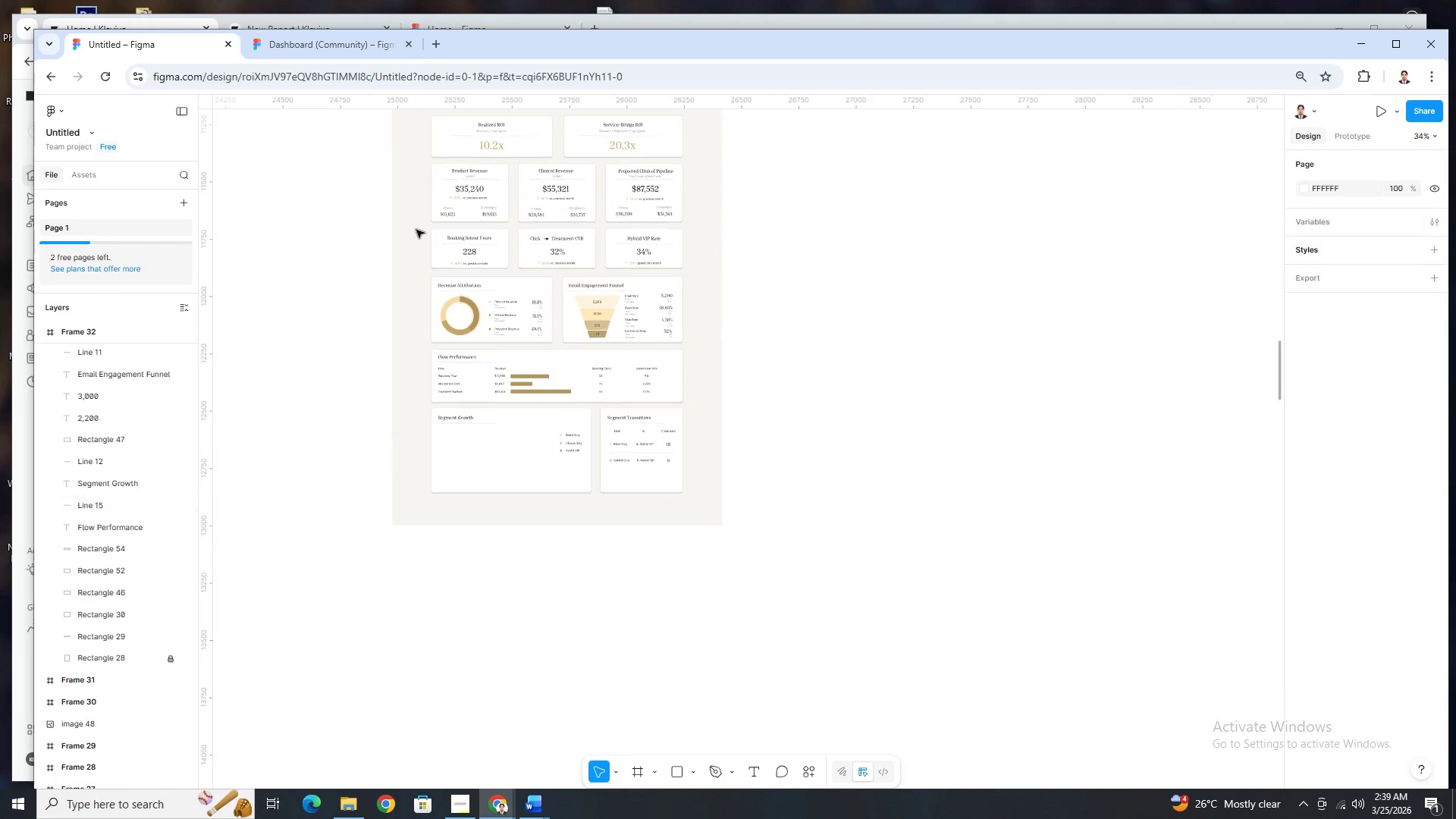 
scroll: coordinate [417, 226], scroll_direction: up, amount: 2.0
 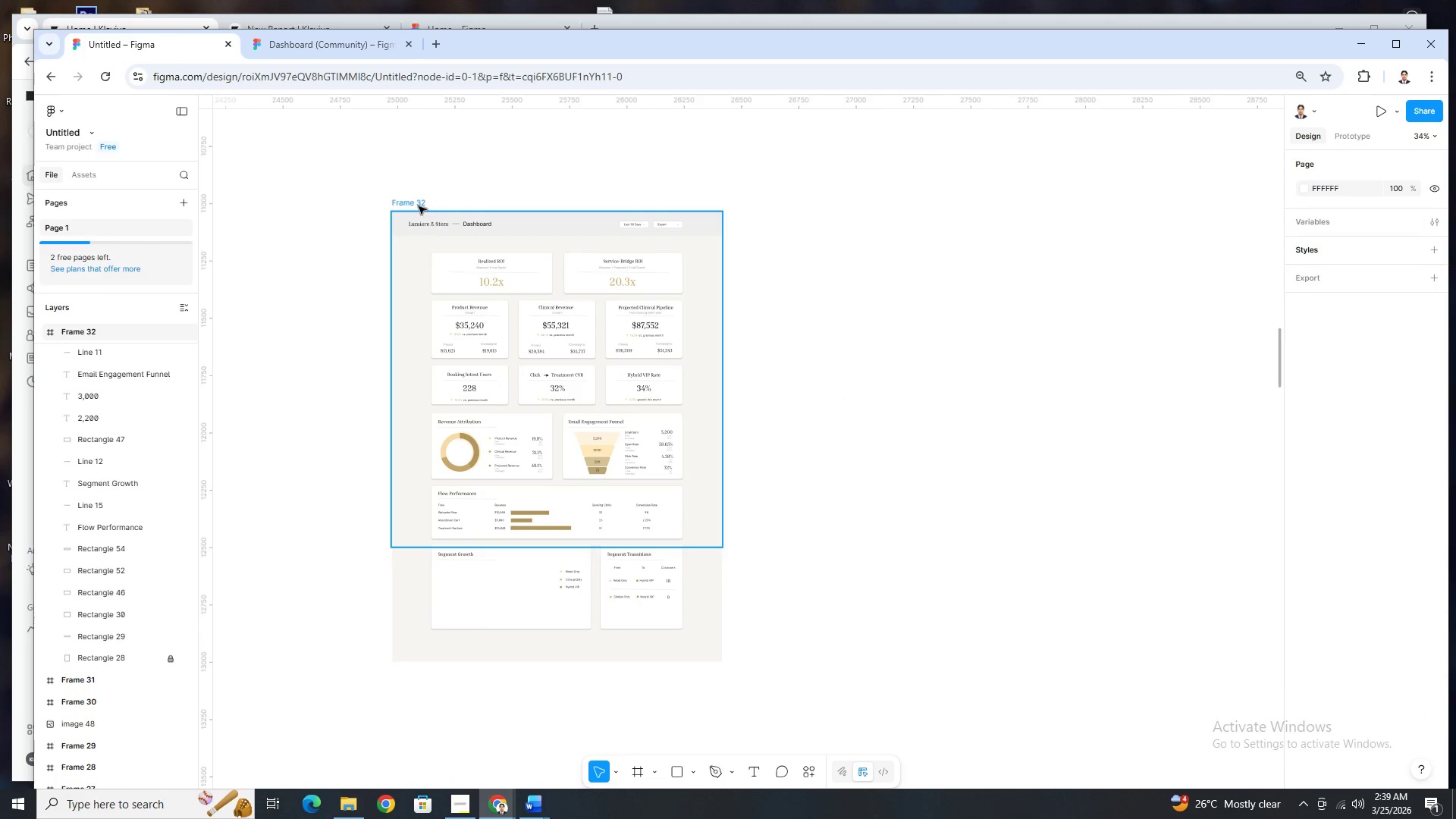 
left_click([419, 205])
 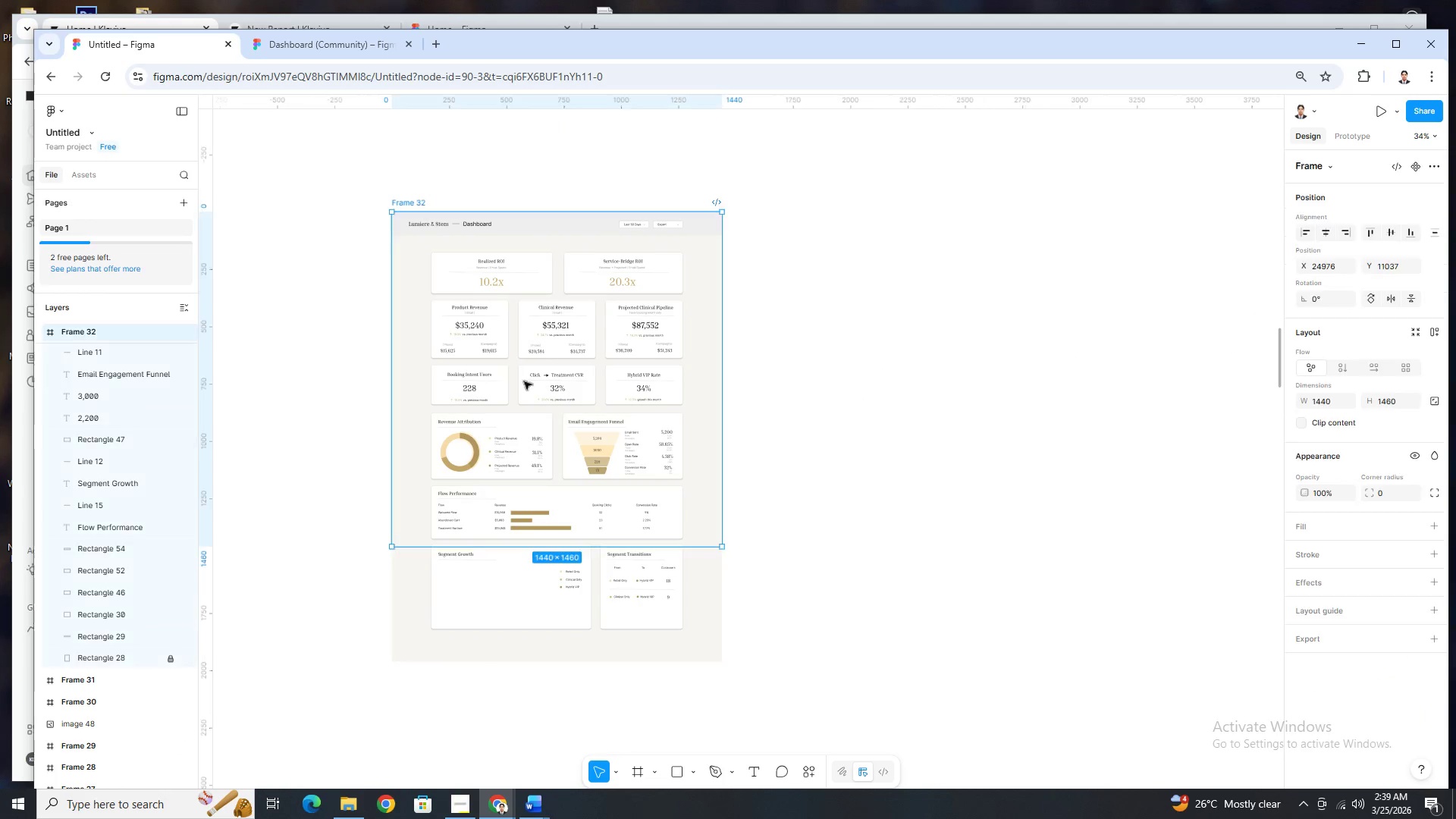 
scroll: coordinate [546, 500], scroll_direction: down, amount: 3.0
 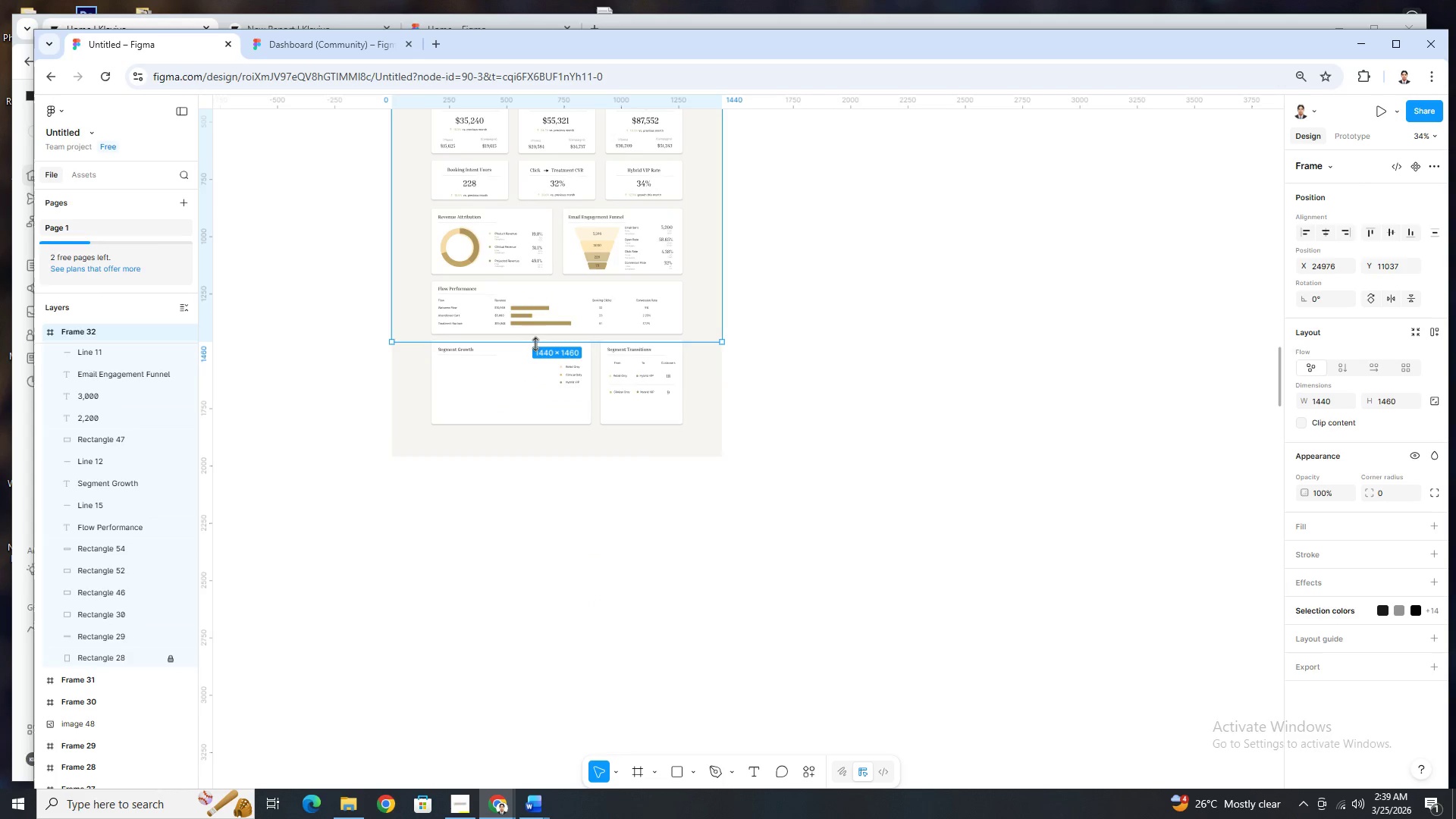 
left_click_drag(start_coordinate=[540, 344], to_coordinate=[542, 457])
 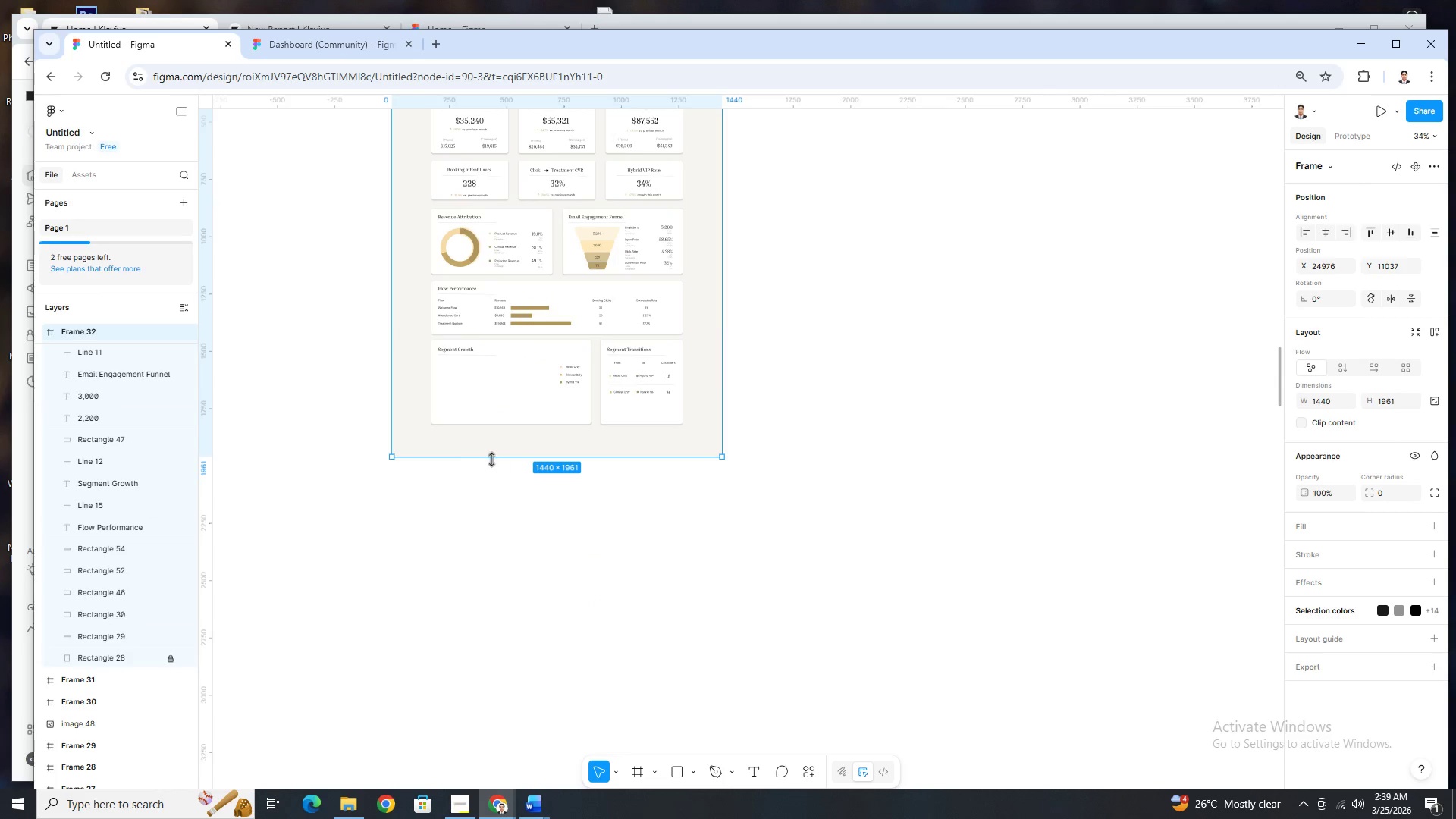 
hold_key(key=ControlLeft, duration=0.41)
 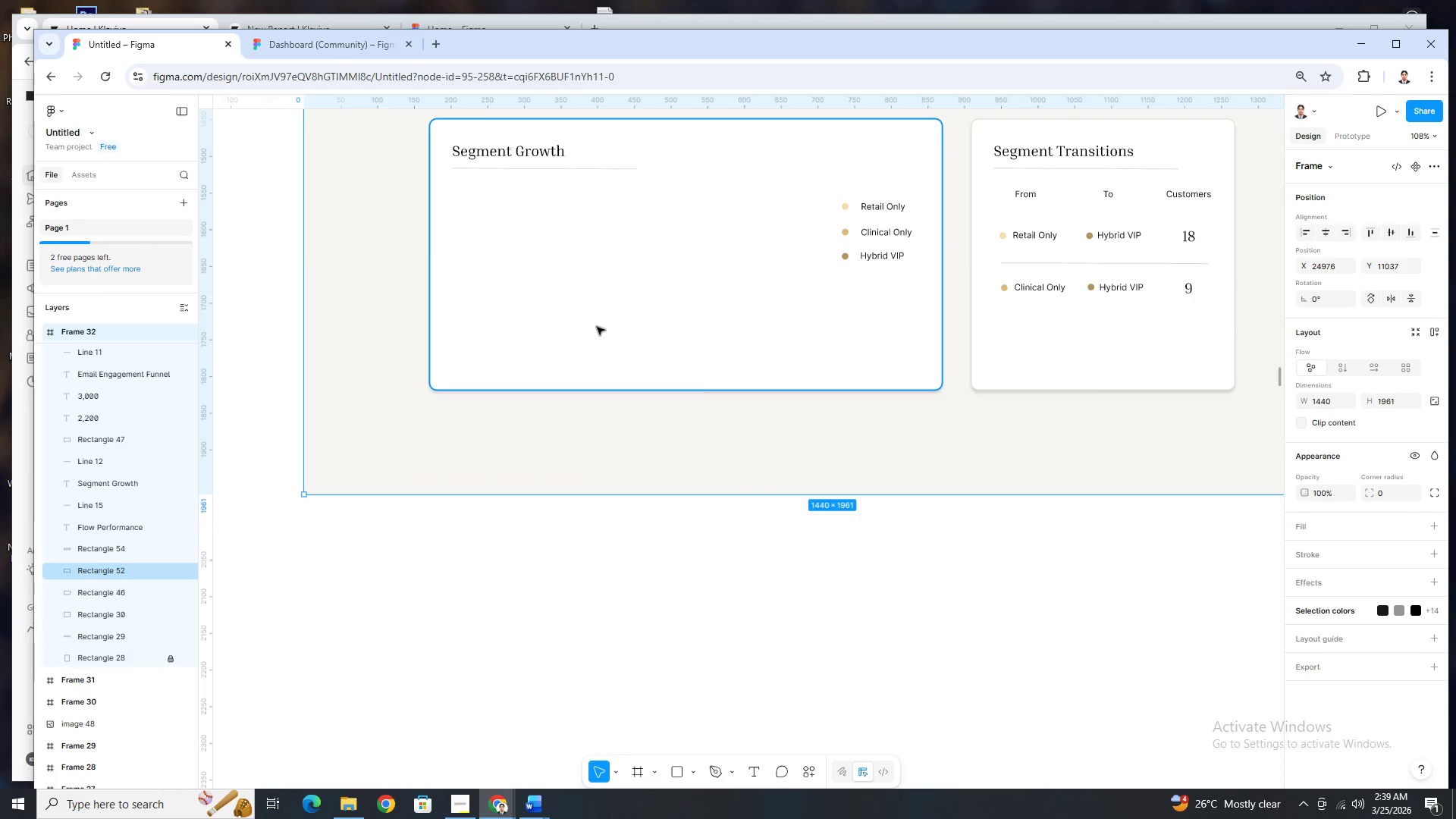 
left_click([597, 327])
 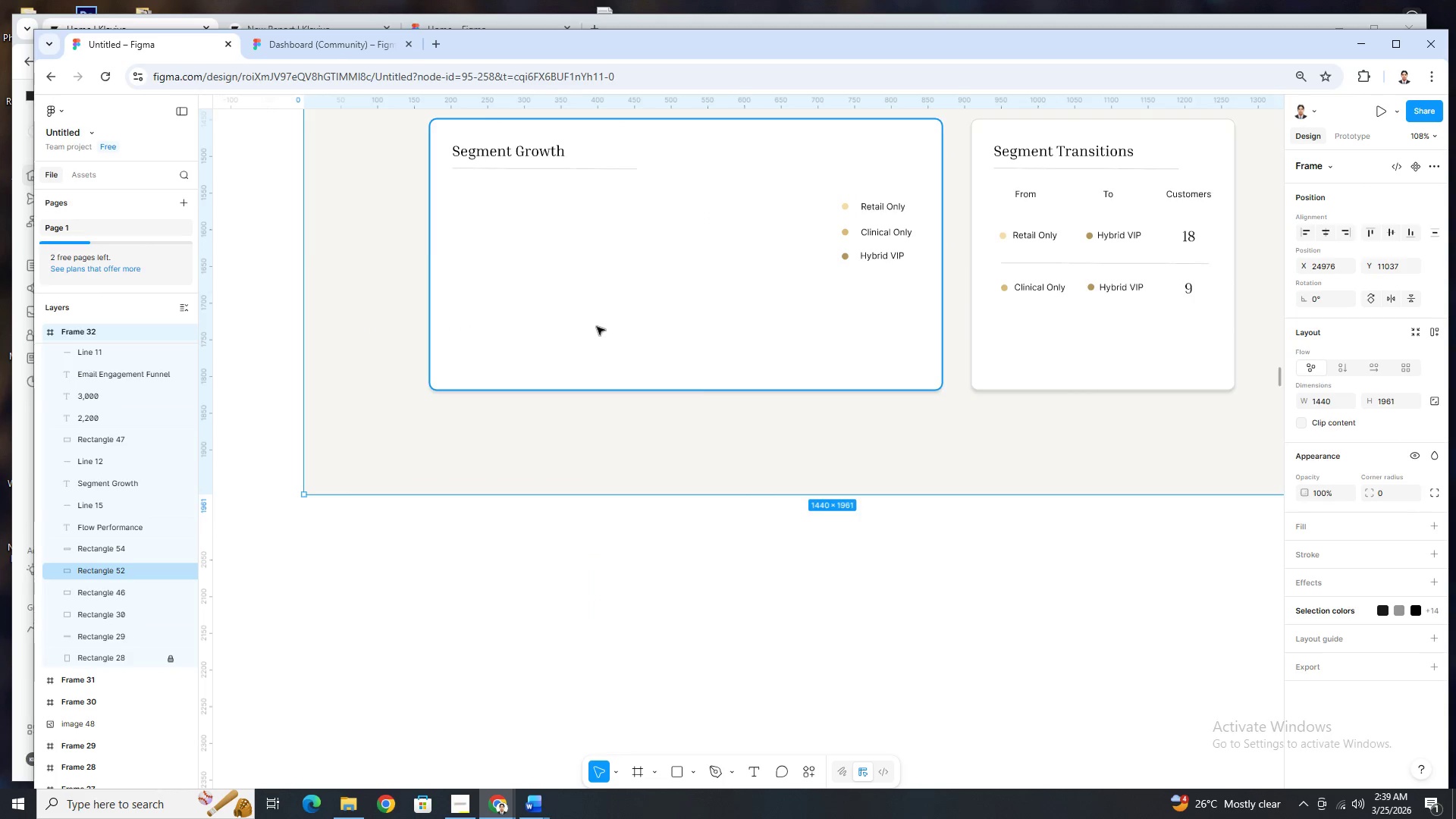 
scroll: coordinate [432, 438], scroll_direction: up, amount: 5.0
 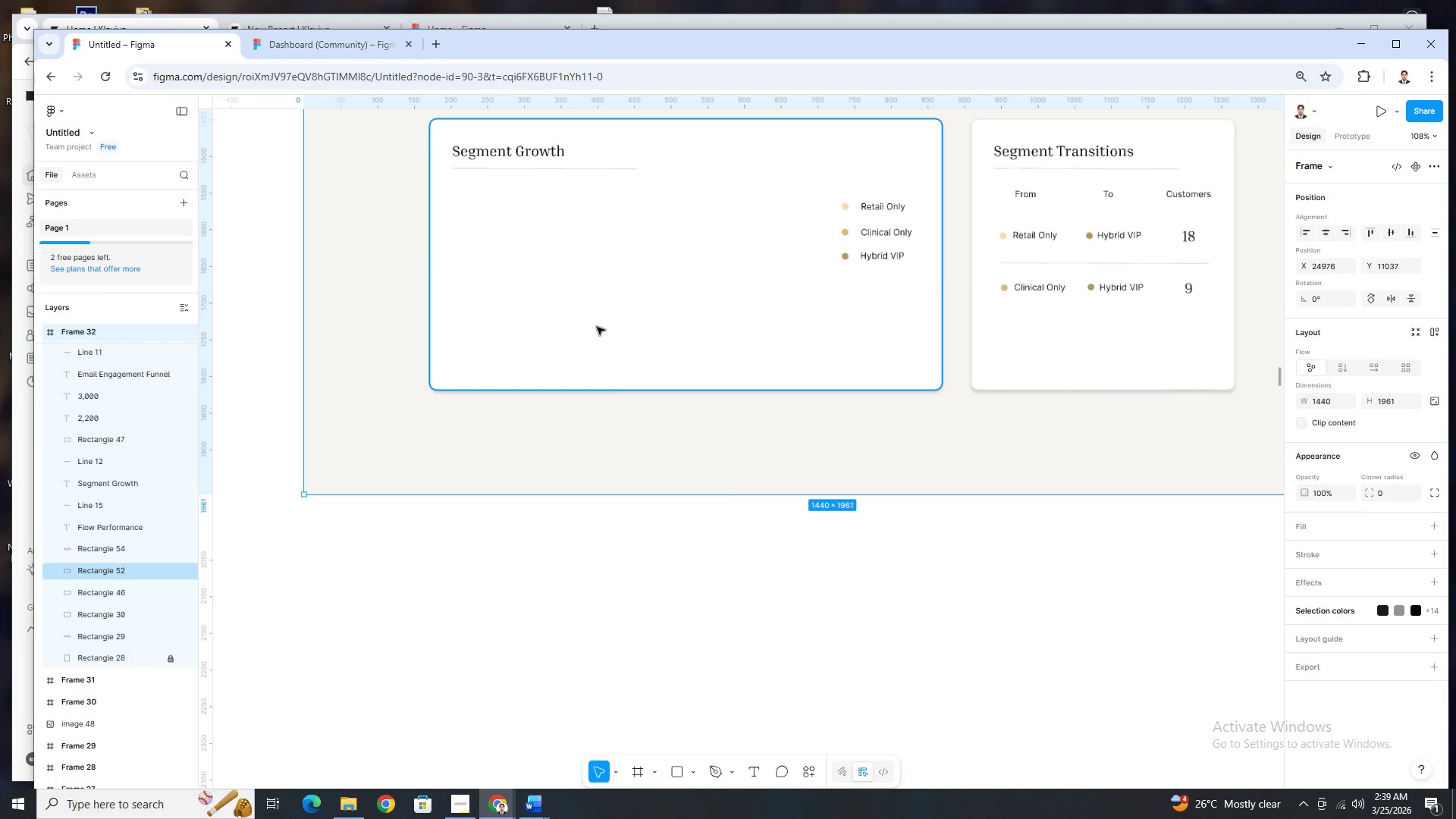 
key(Control+V)
 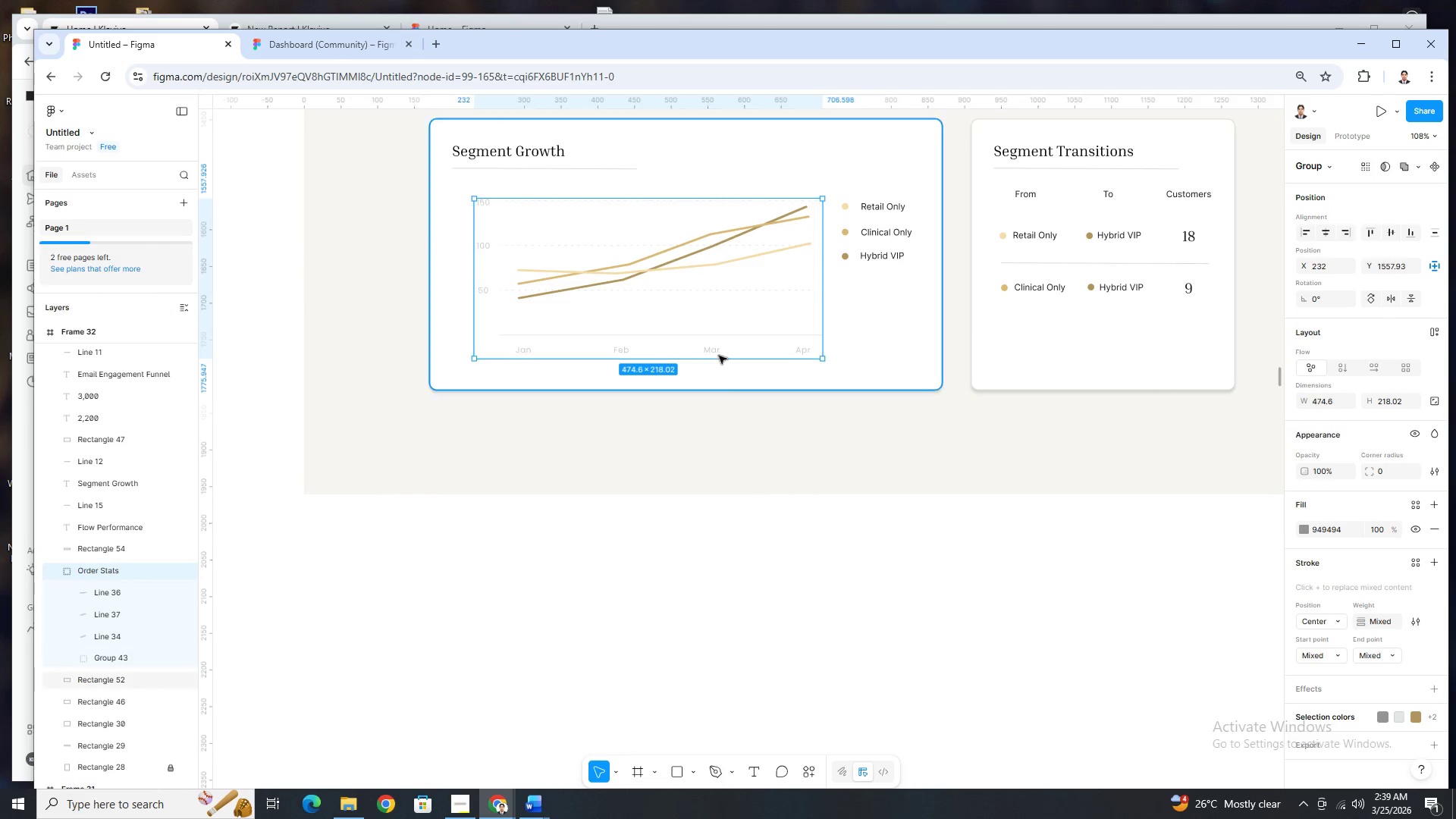 
left_click([745, 445])
 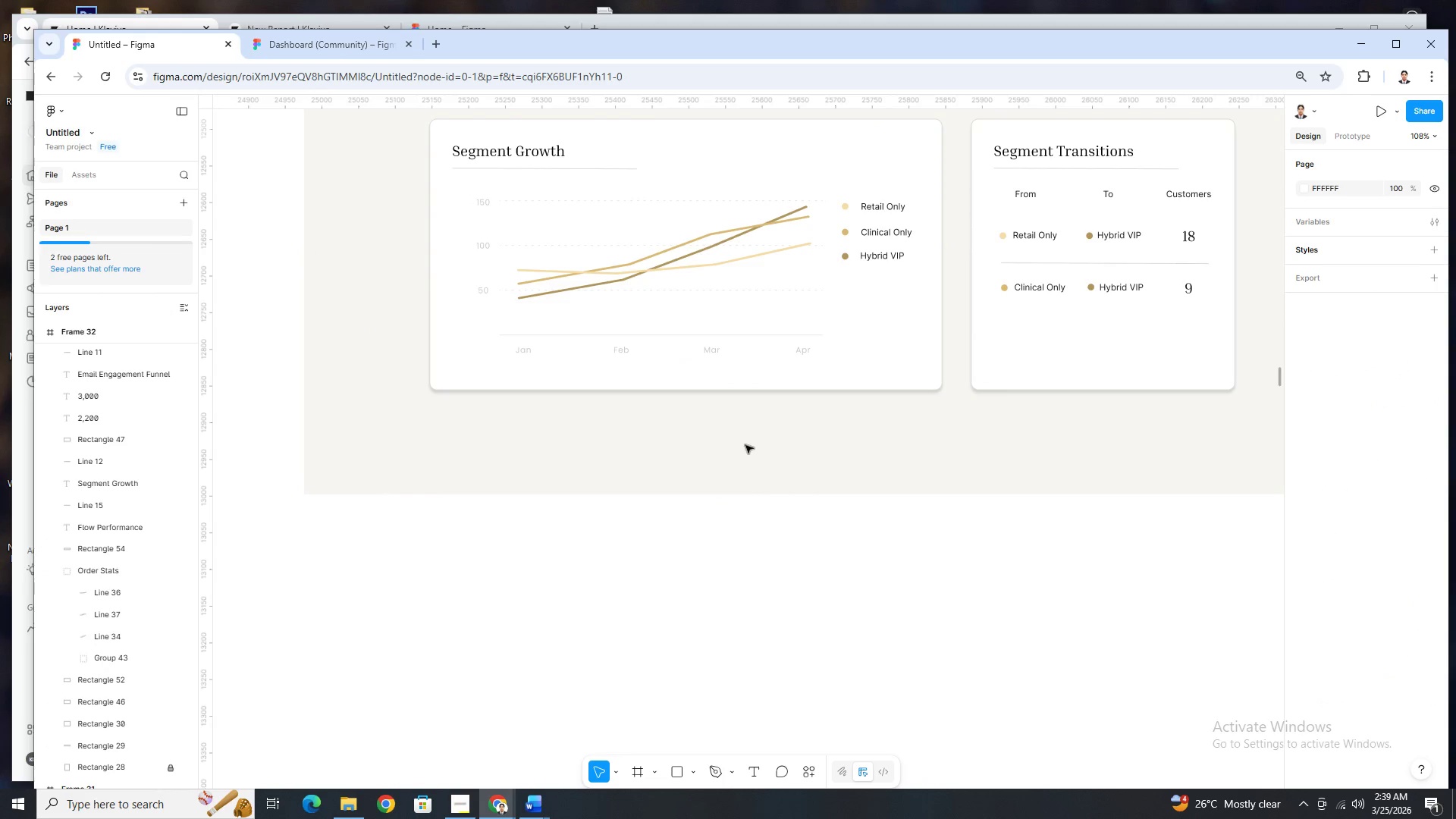 
hold_key(key=ControlLeft, duration=1.36)
scroll: coordinate [745, 445], scroll_direction: down, amount: 4.0
 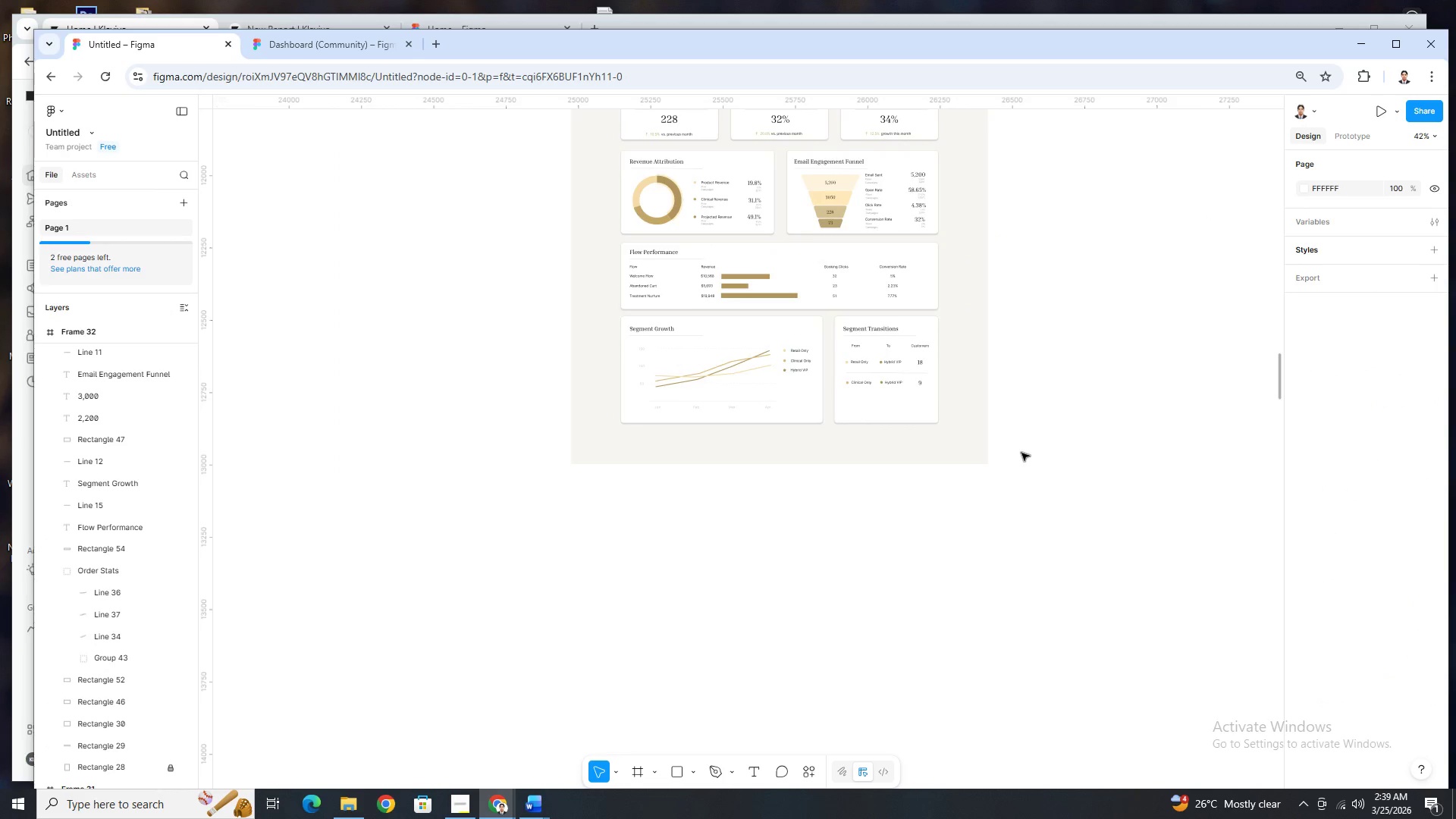 
hold_key(key=ControlLeft, duration=0.41)
 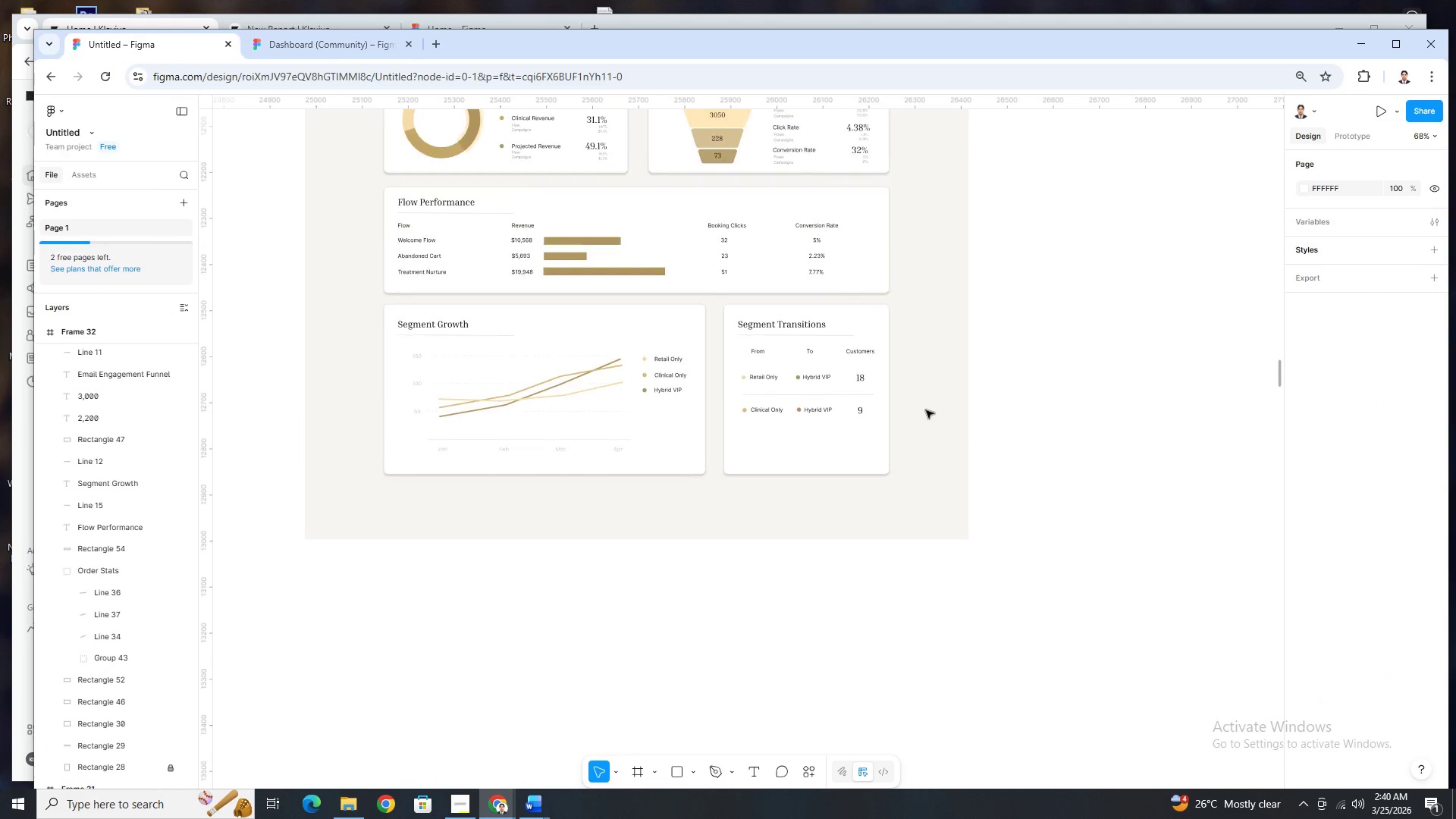 
scroll: coordinate [1021, 453], scroll_direction: up, amount: 2.0